 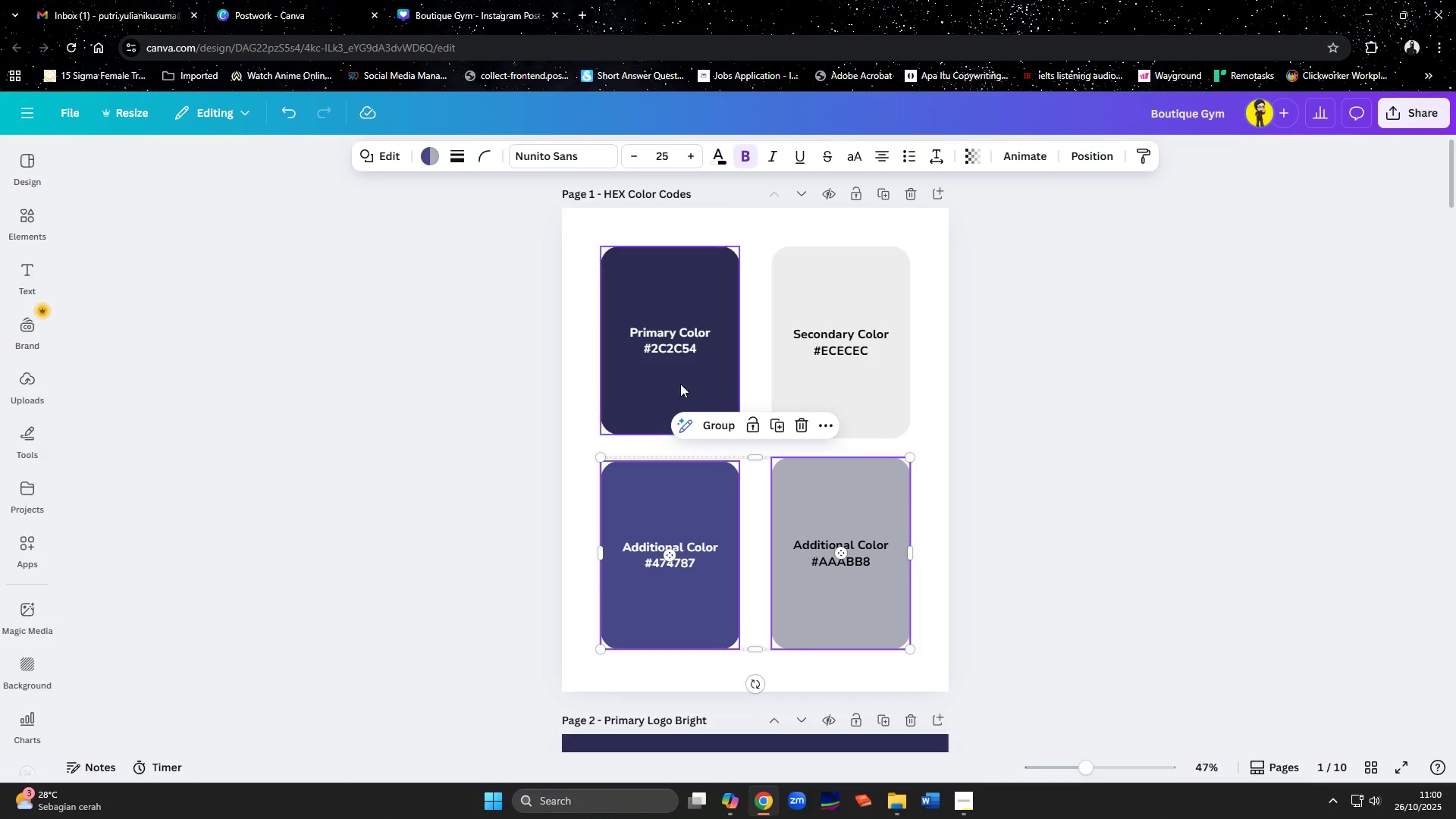 
left_click([717, 297])
 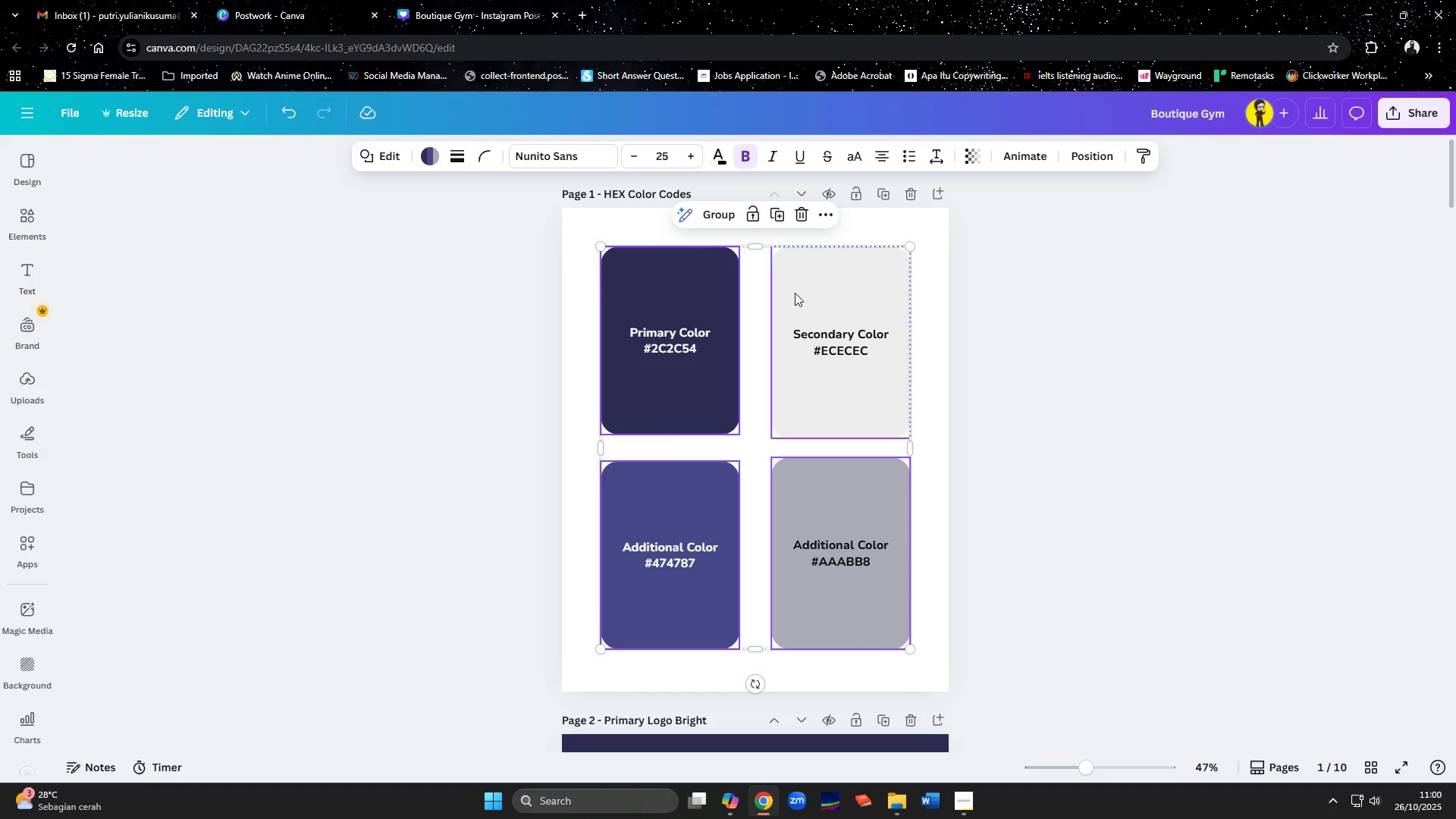 
double_click([795, 293])
 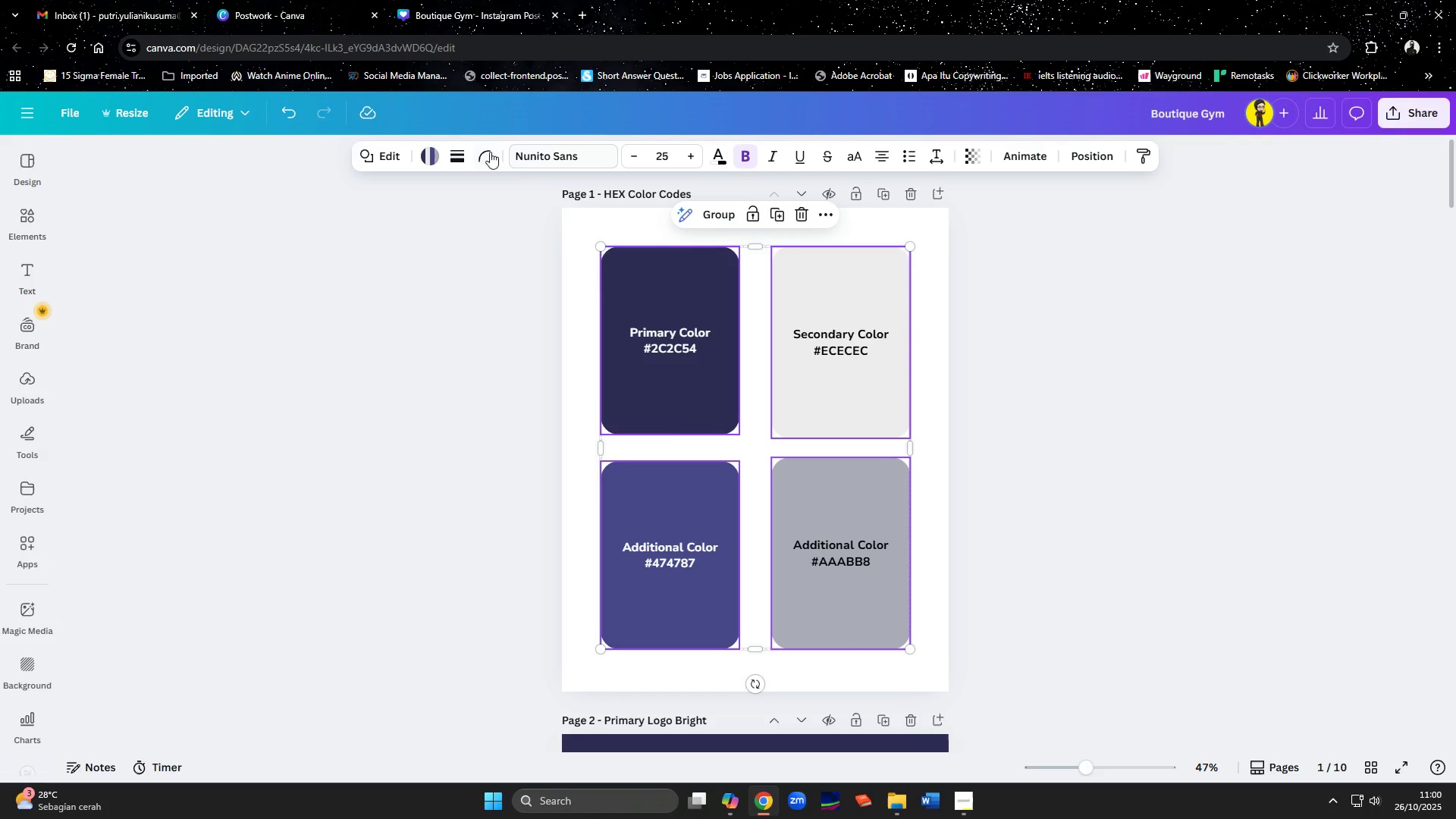 
left_click([452, 157])
 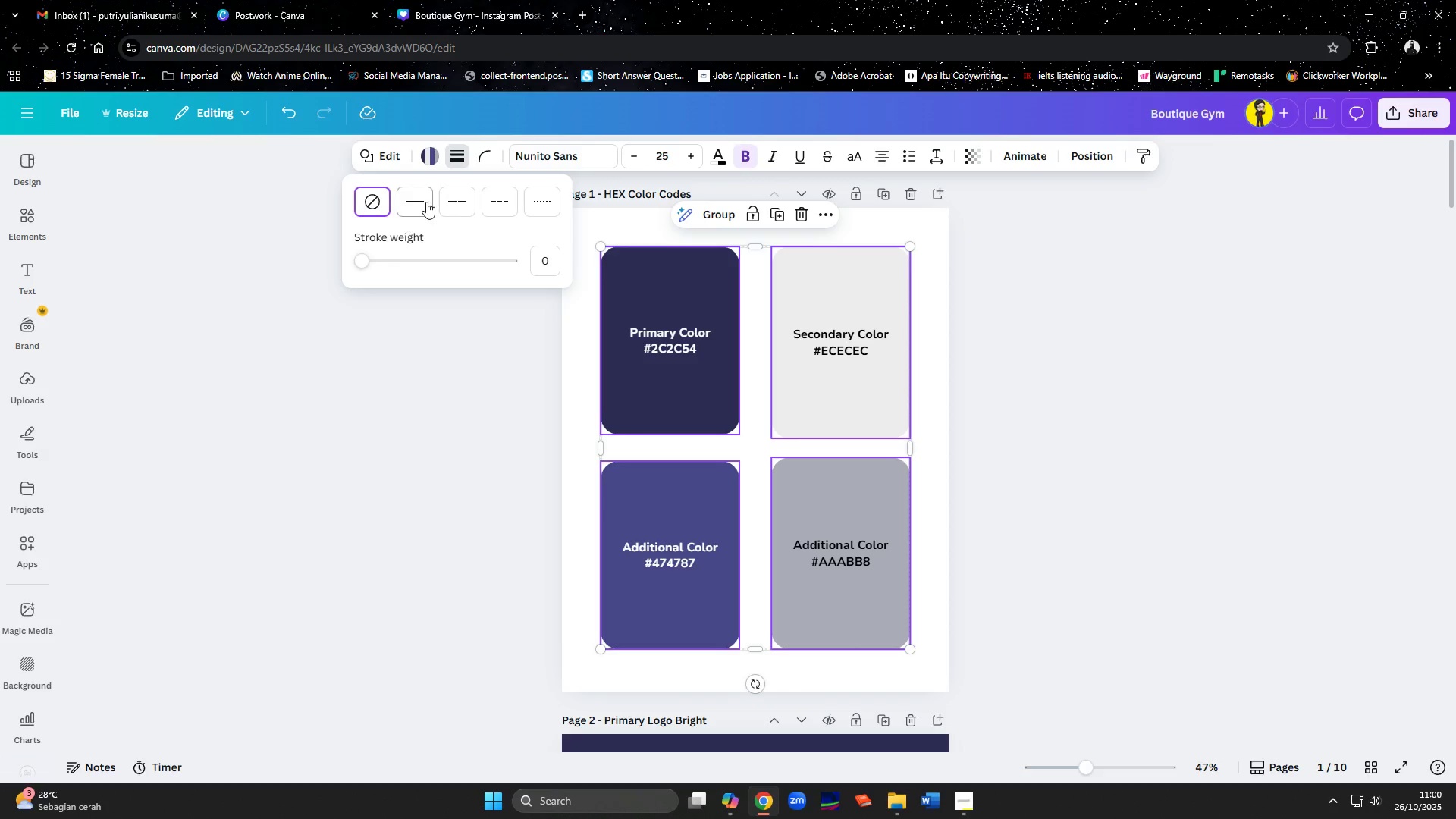 
left_click([416, 202])
 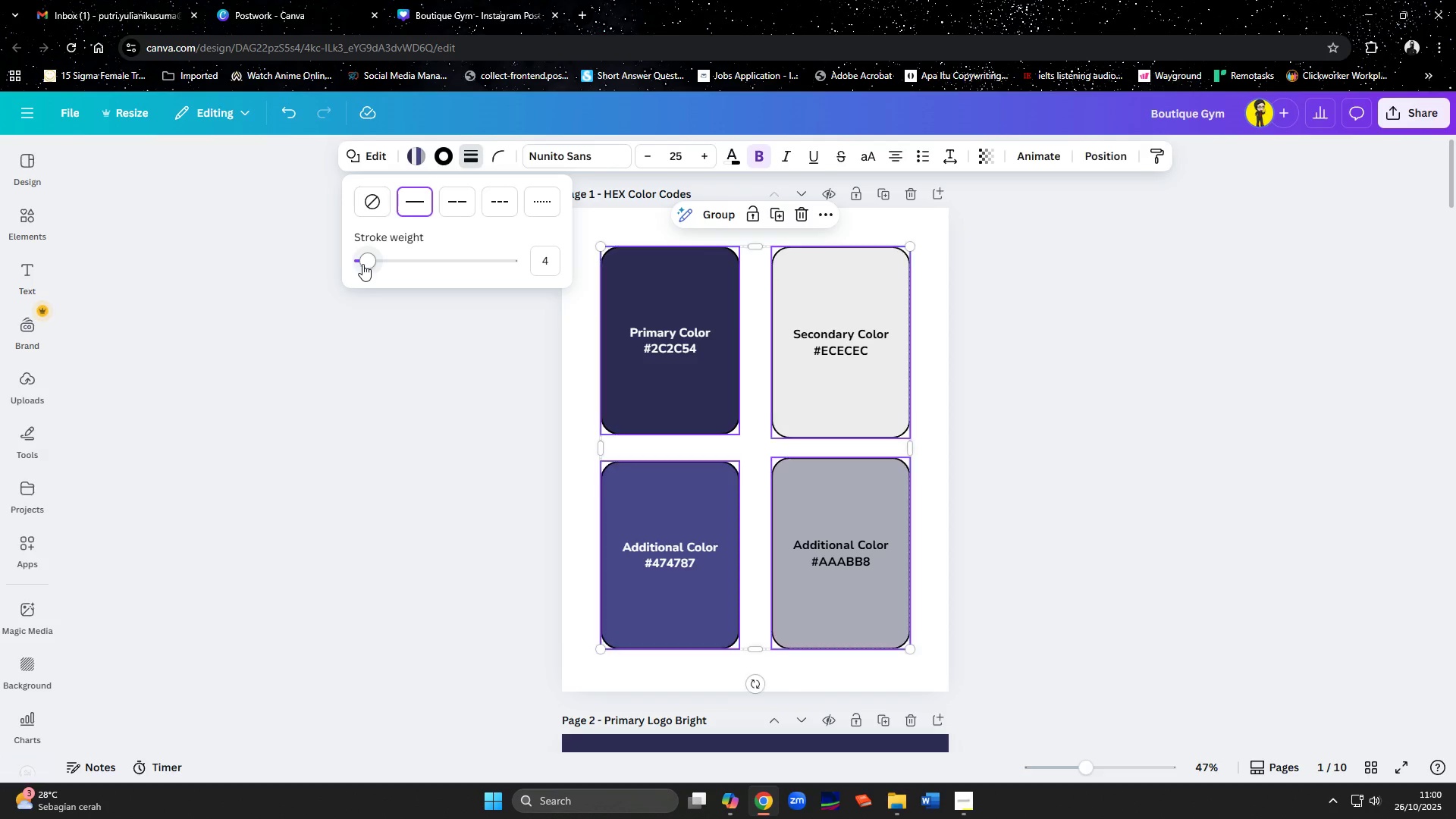 
left_click_drag(start_coordinate=[366, 264], to_coordinate=[375, 268])
 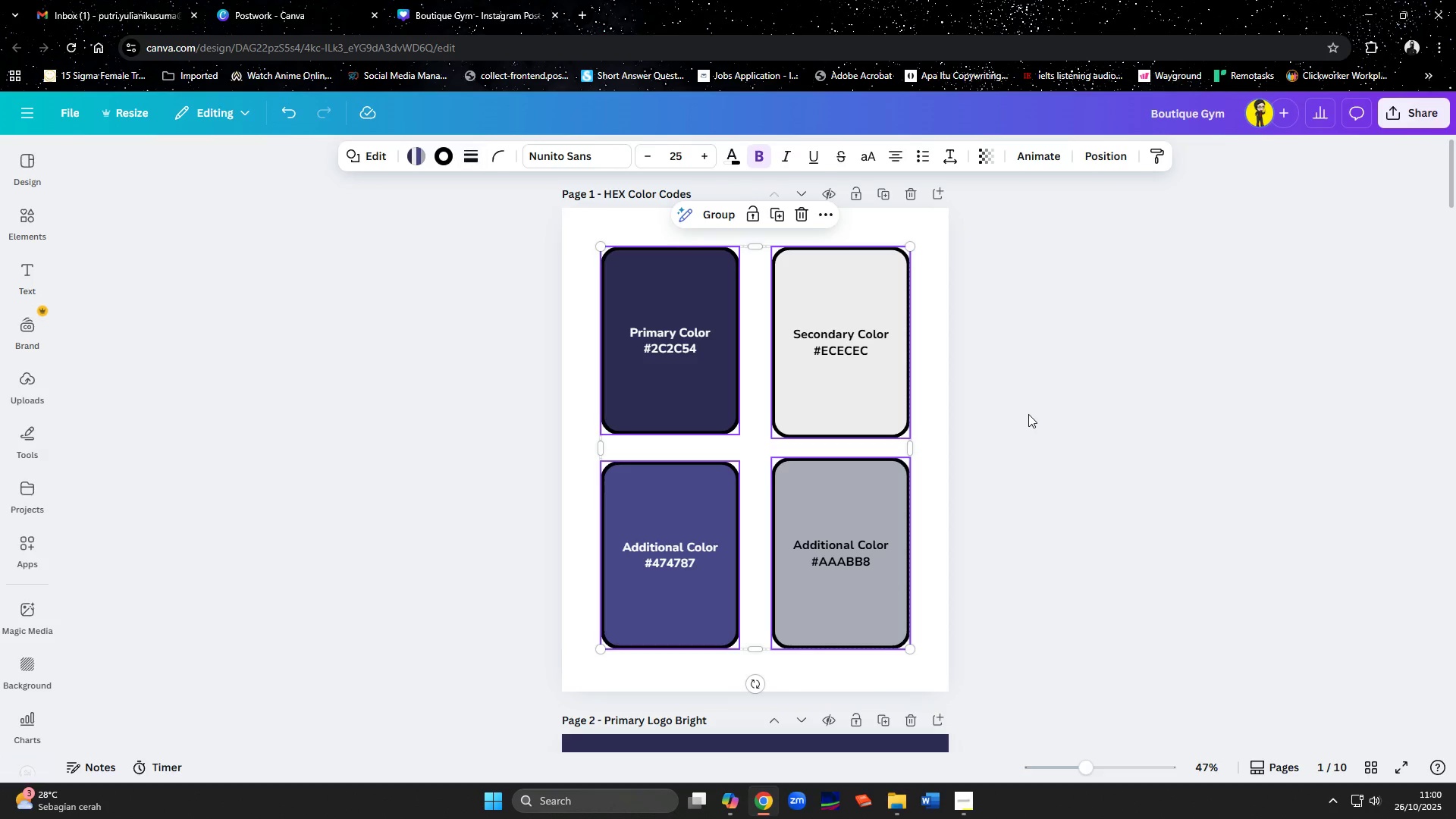 
double_click([1028, 414])
 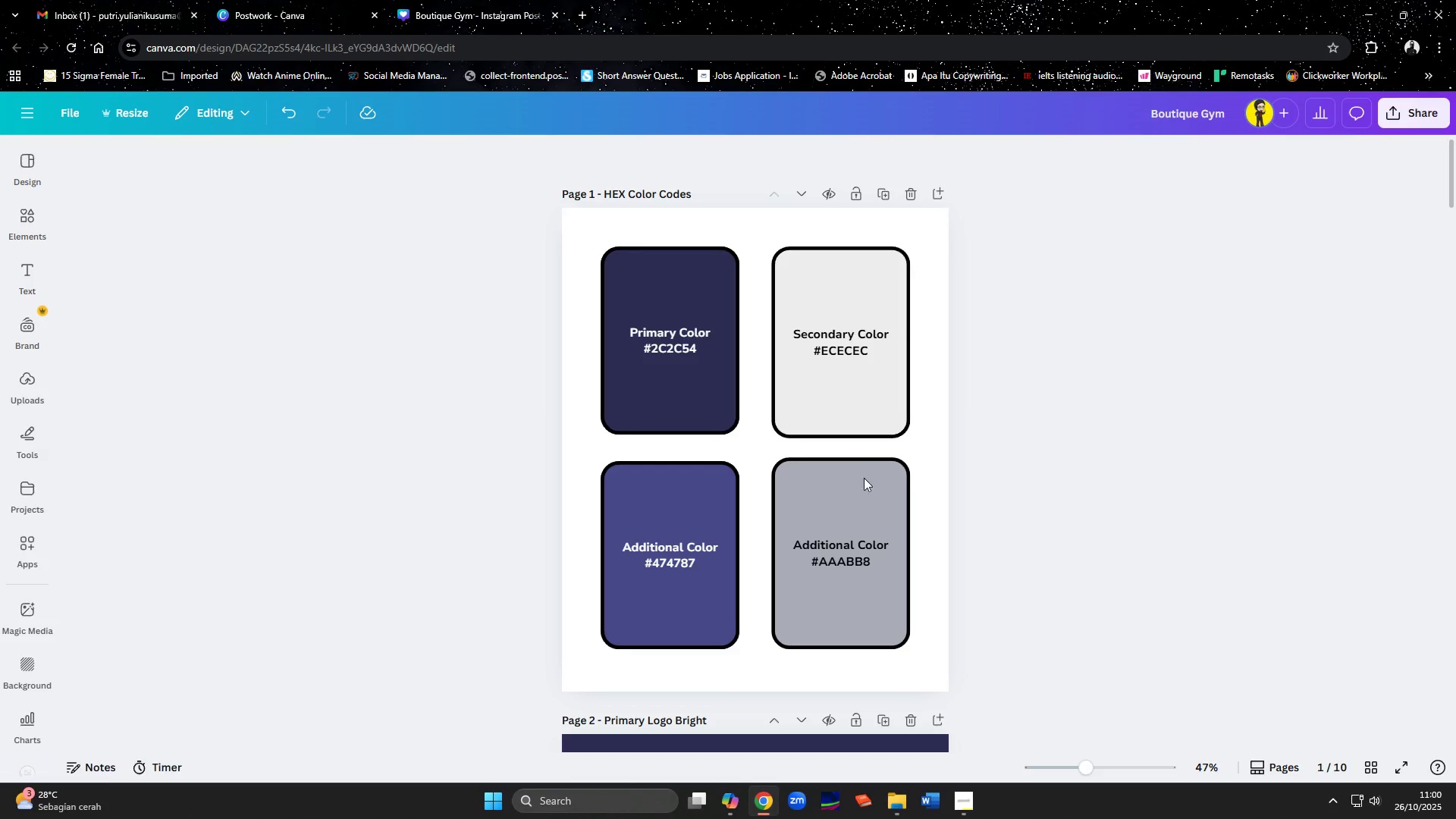 
left_click([730, 490])
 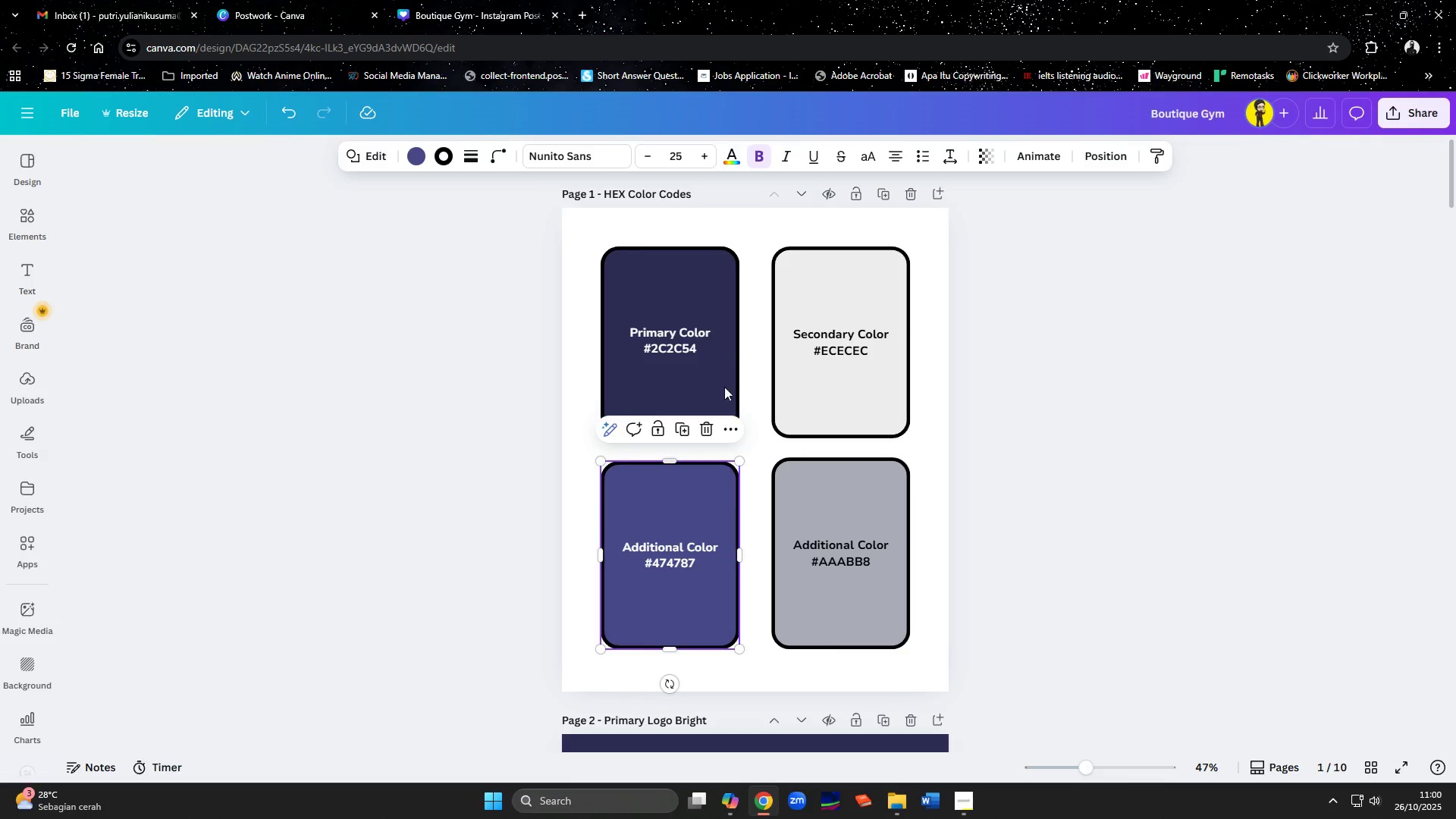 
hold_key(key=ShiftLeft, duration=0.59)
left_click([729, 293])
 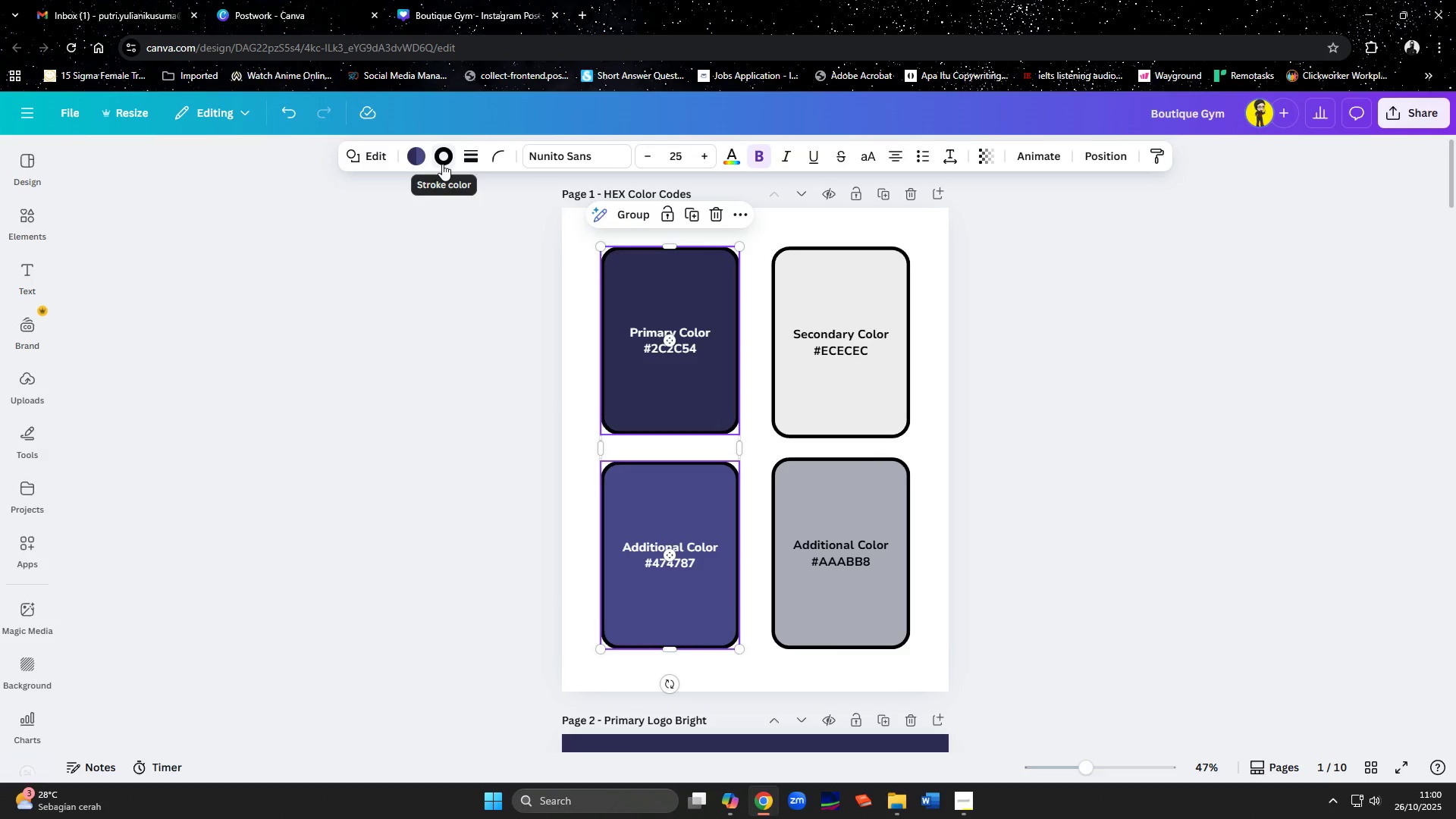 
left_click([1050, 519])
 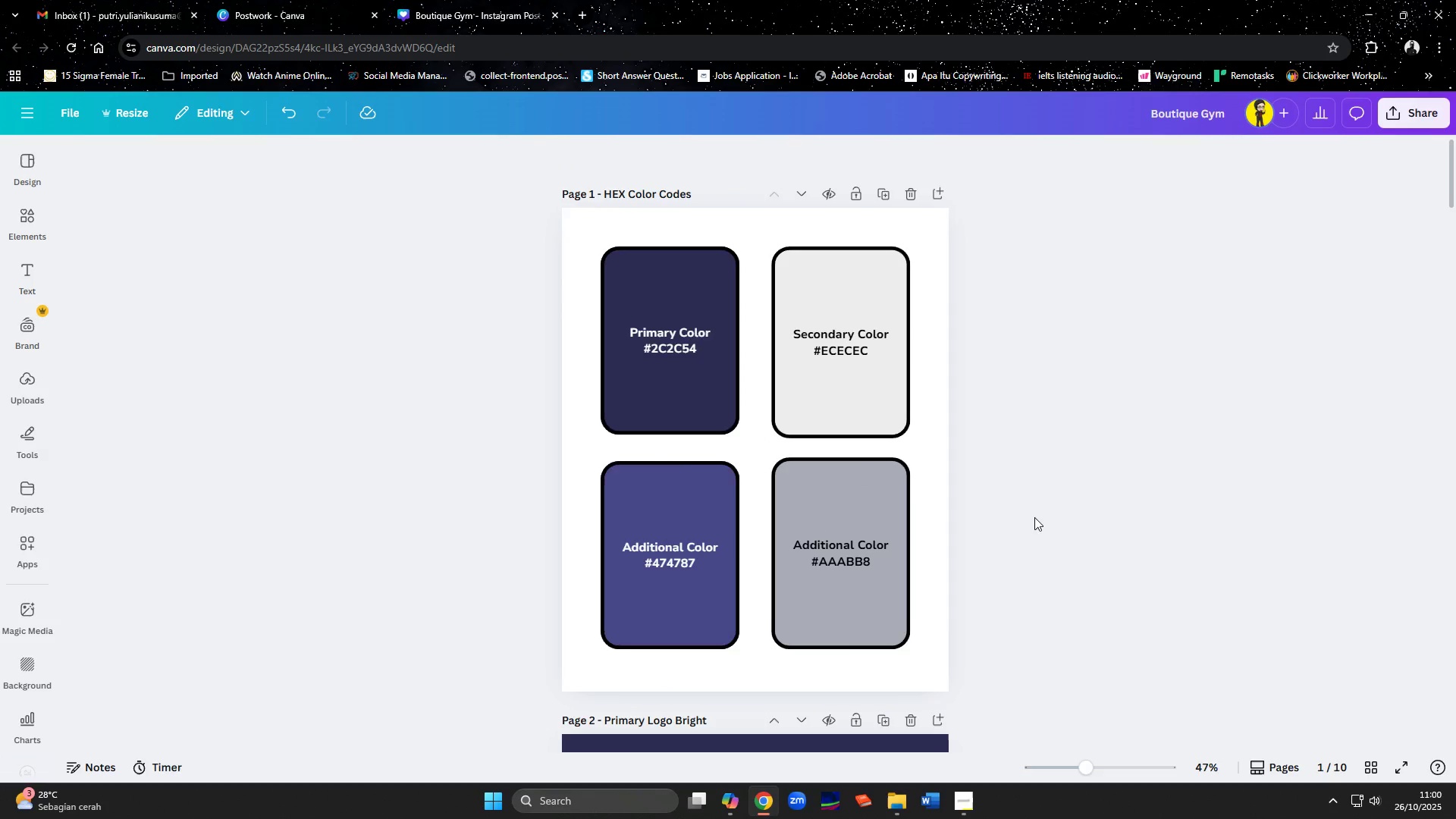 
scroll: coordinate [1031, 516], scroll_direction: down, amount: 20.0
 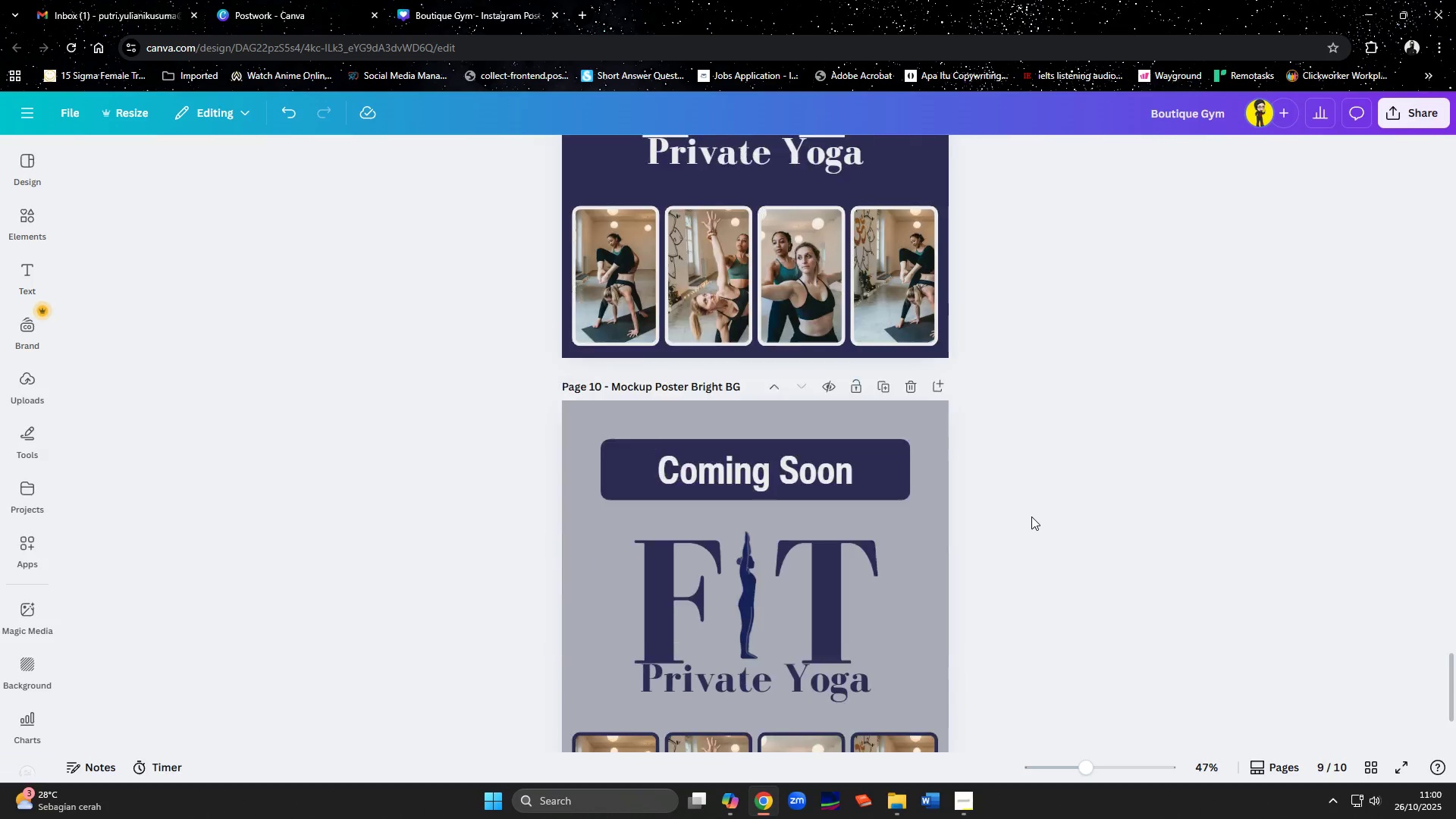 
scroll: coordinate [1031, 516], scroll_direction: up, amount: 3.0
 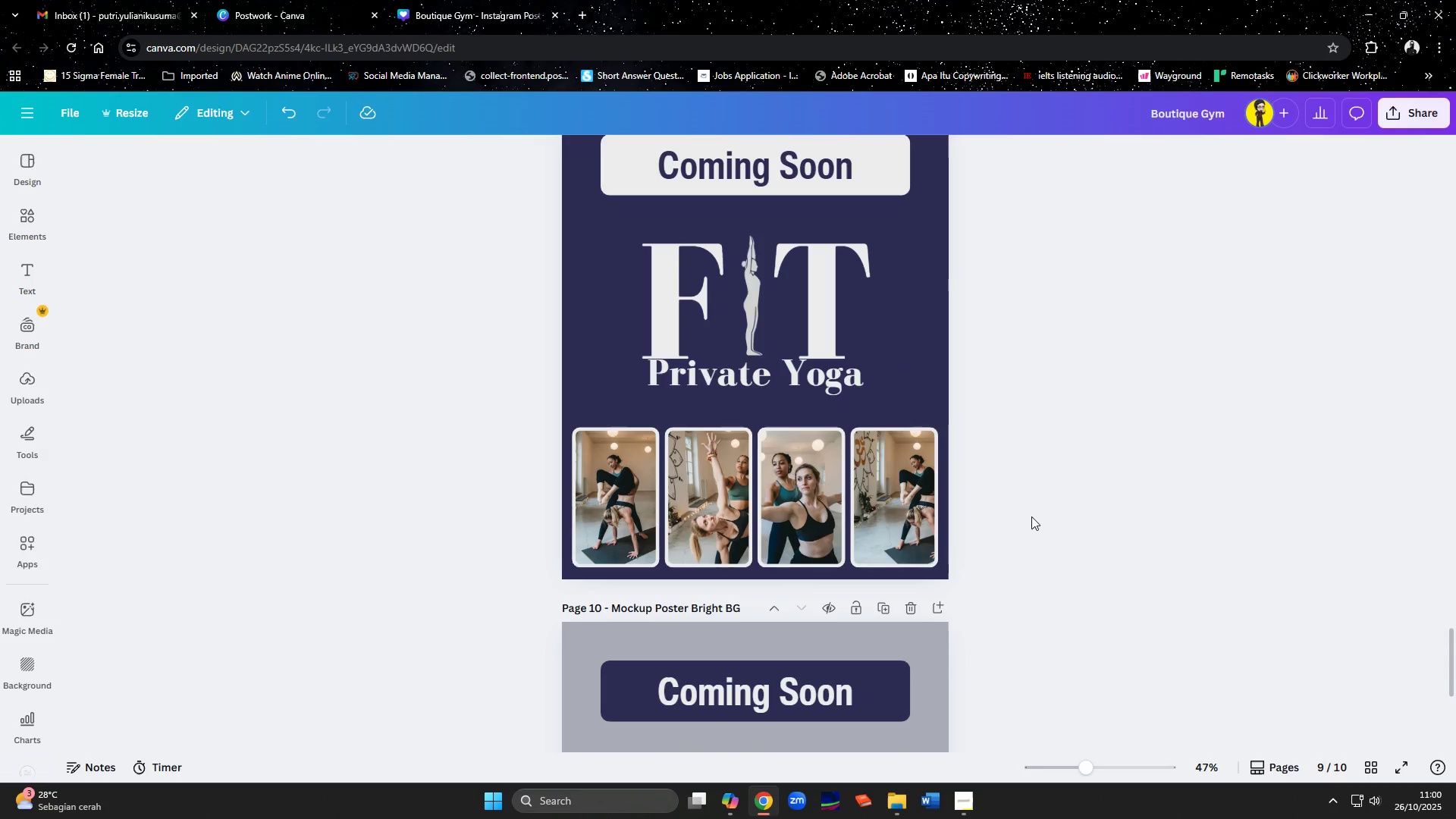 
scroll: coordinate [1031, 516], scroll_direction: down, amount: 9.0
 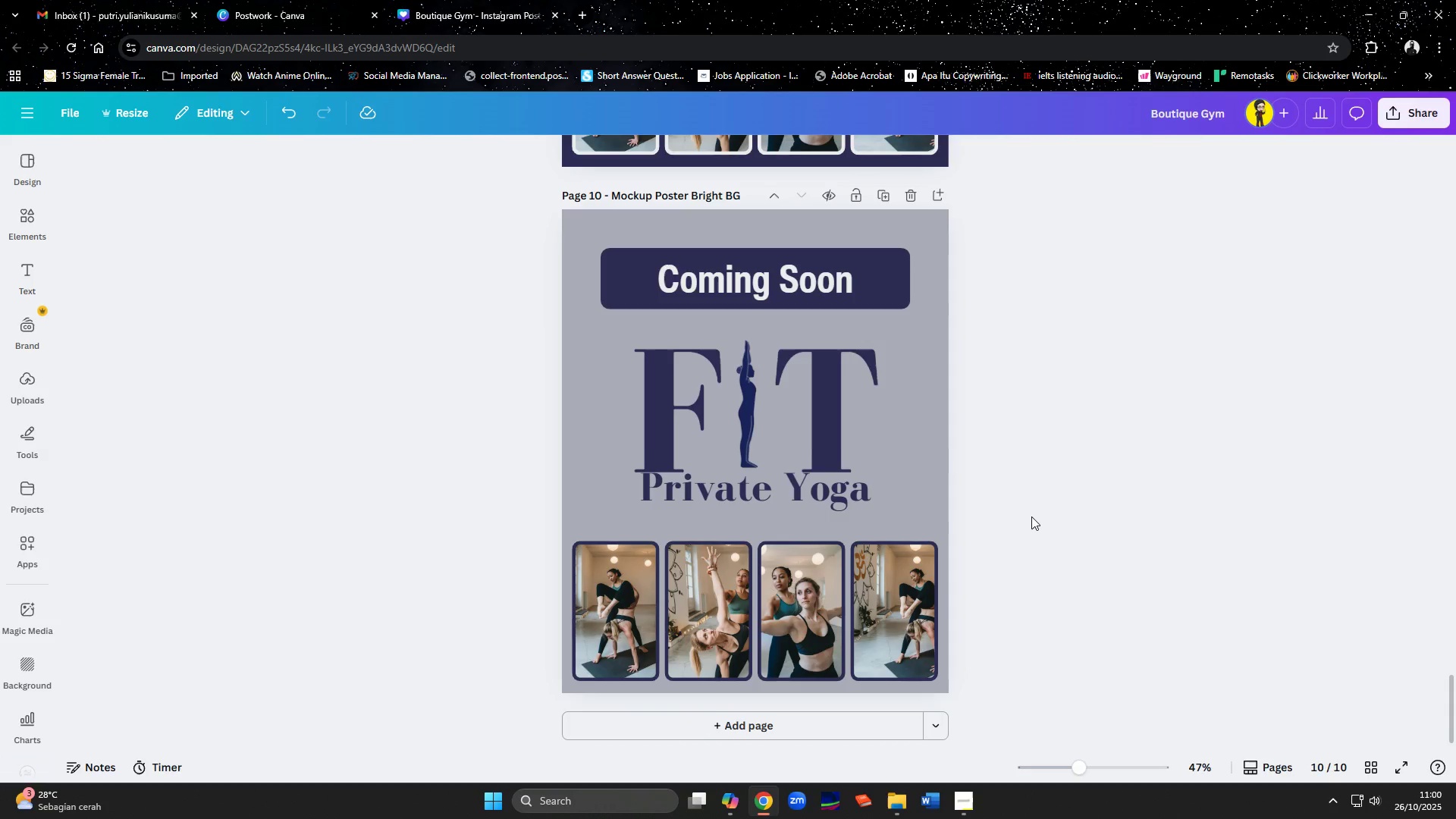 
scroll: coordinate [1031, 516], scroll_direction: up, amount: 9.0
 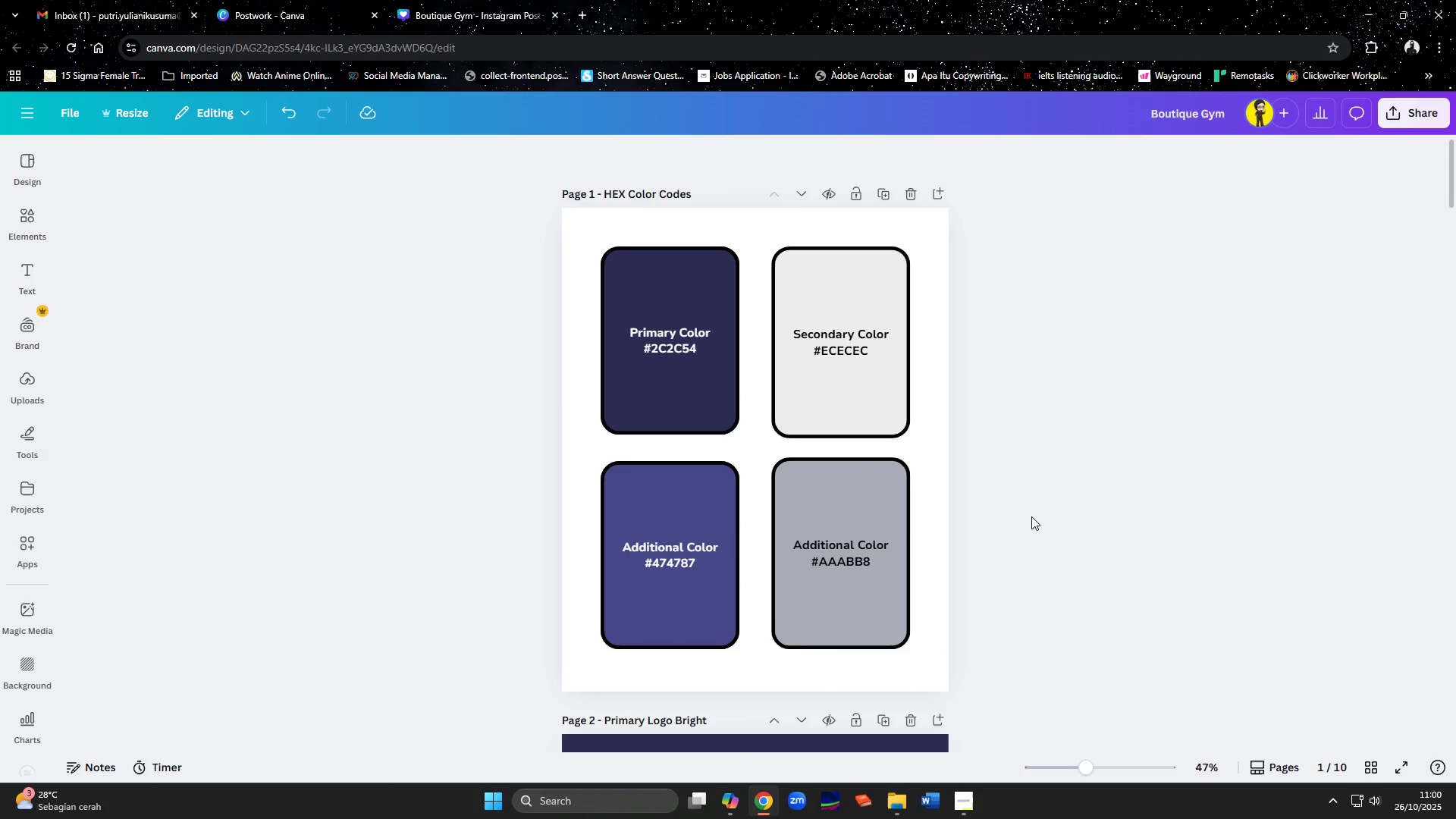 
left_click([962, 817])